 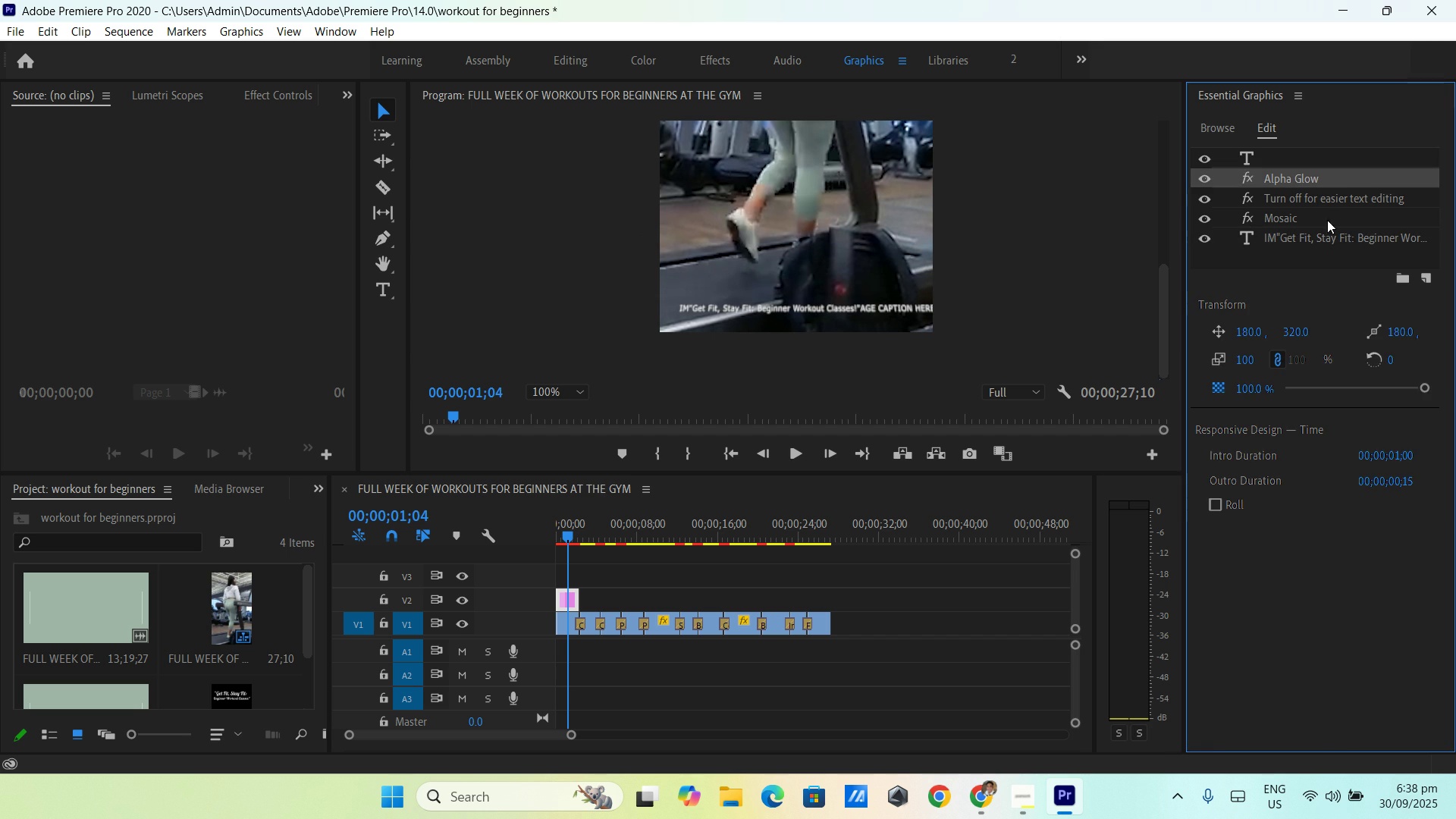 
left_click([1332, 236])
 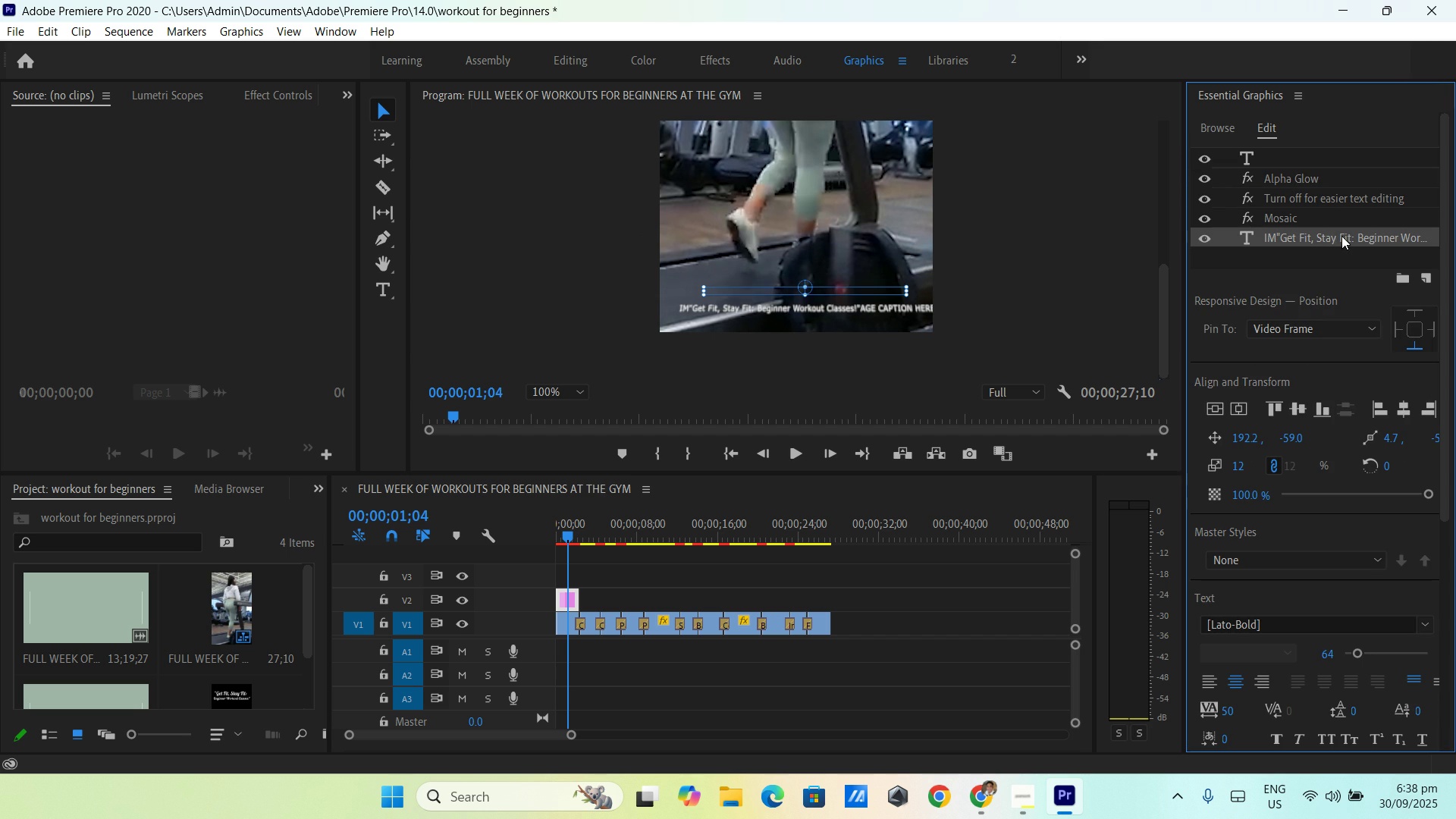 
double_click([1341, 236])
 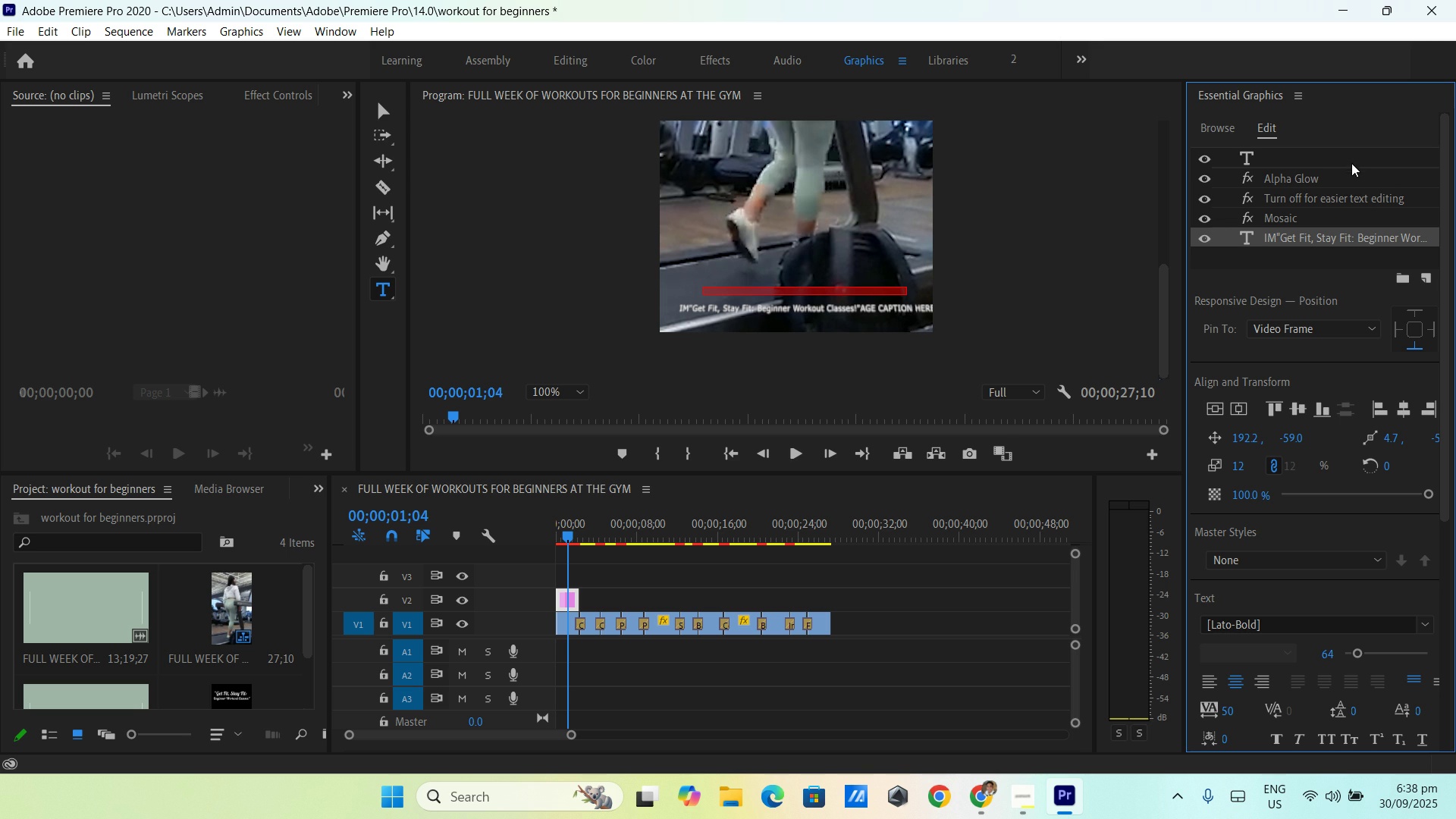 
double_click([1340, 159])
 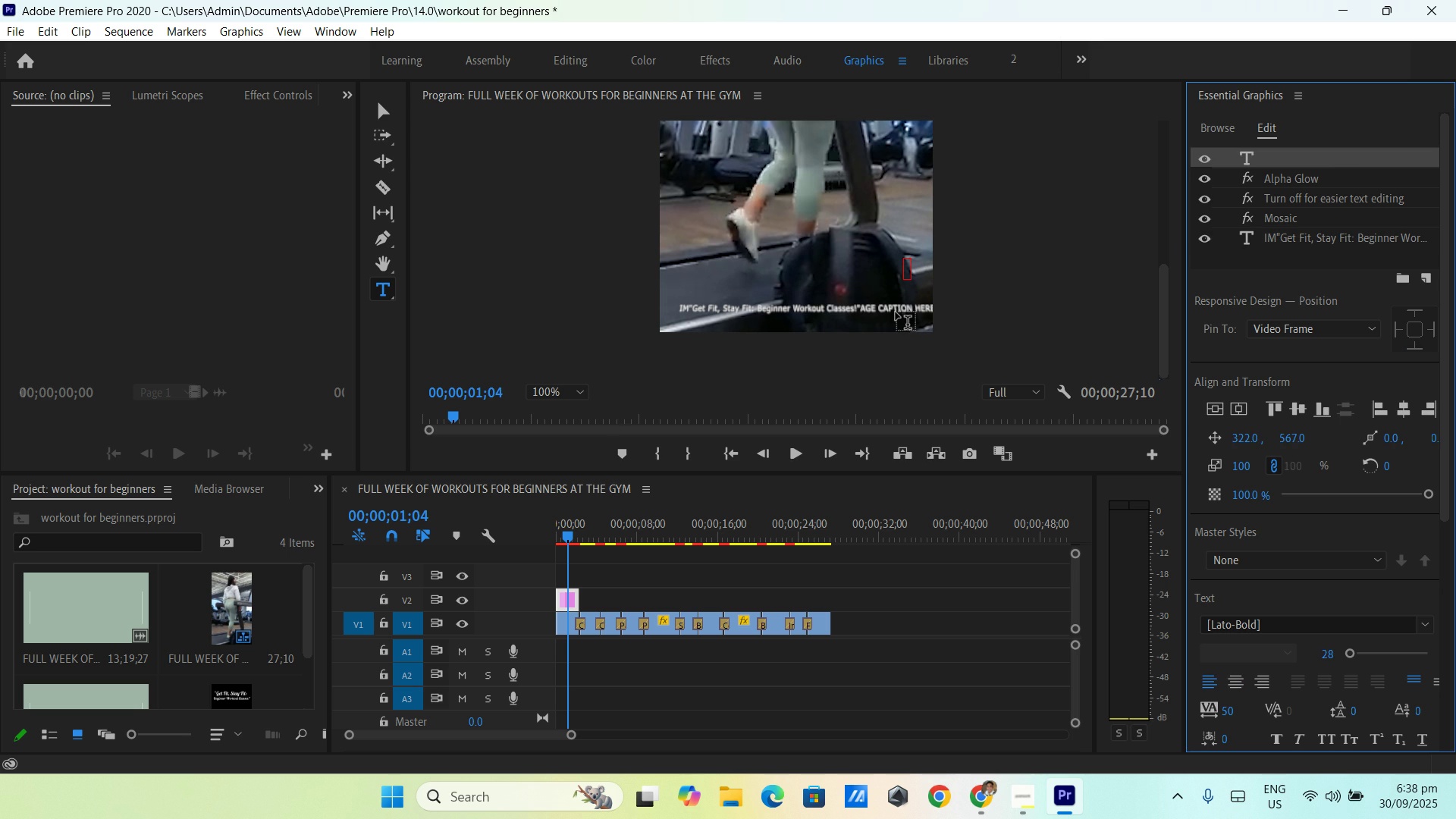 
left_click([896, 312])
 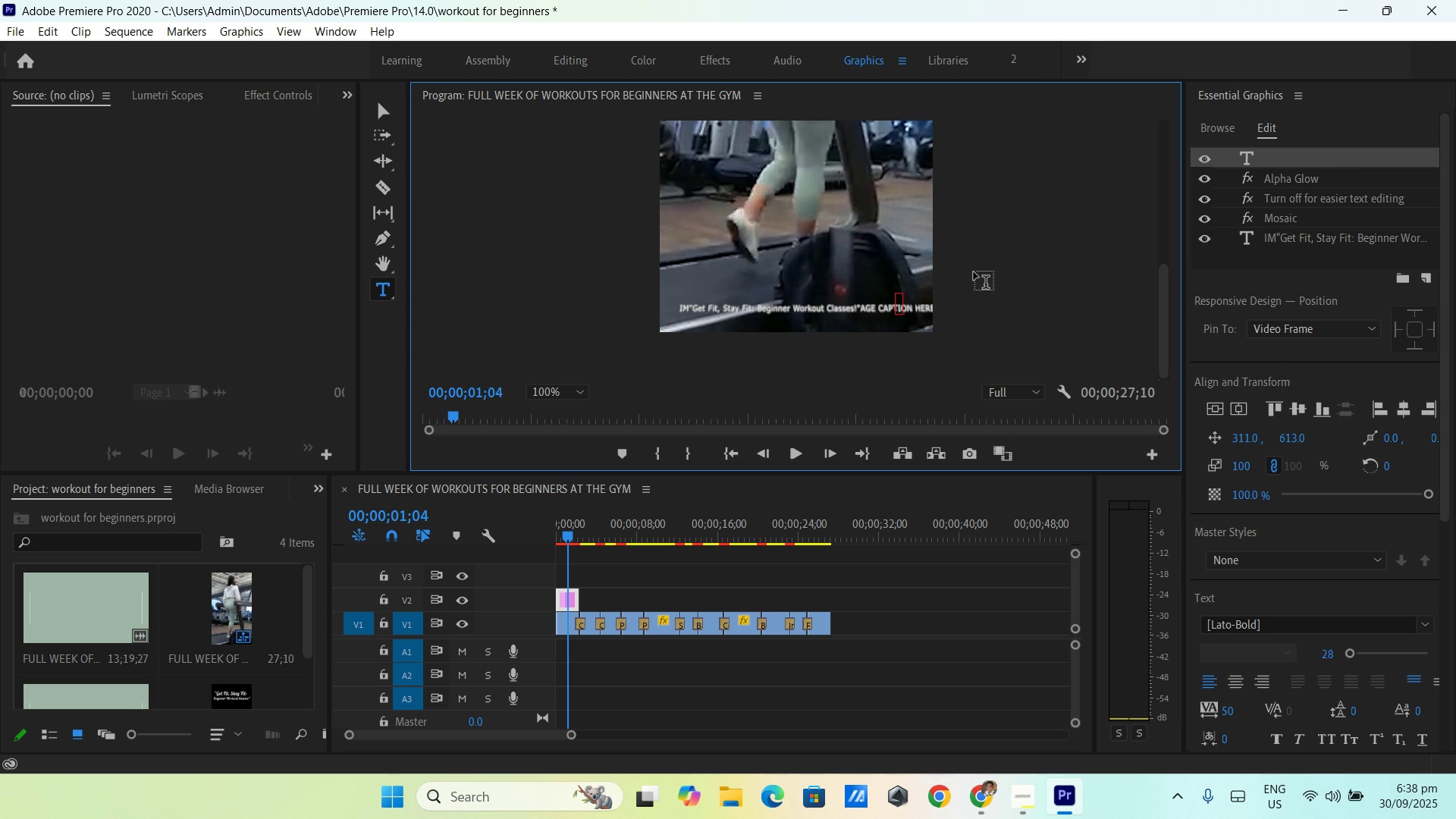 
key(Control+ControlLeft)